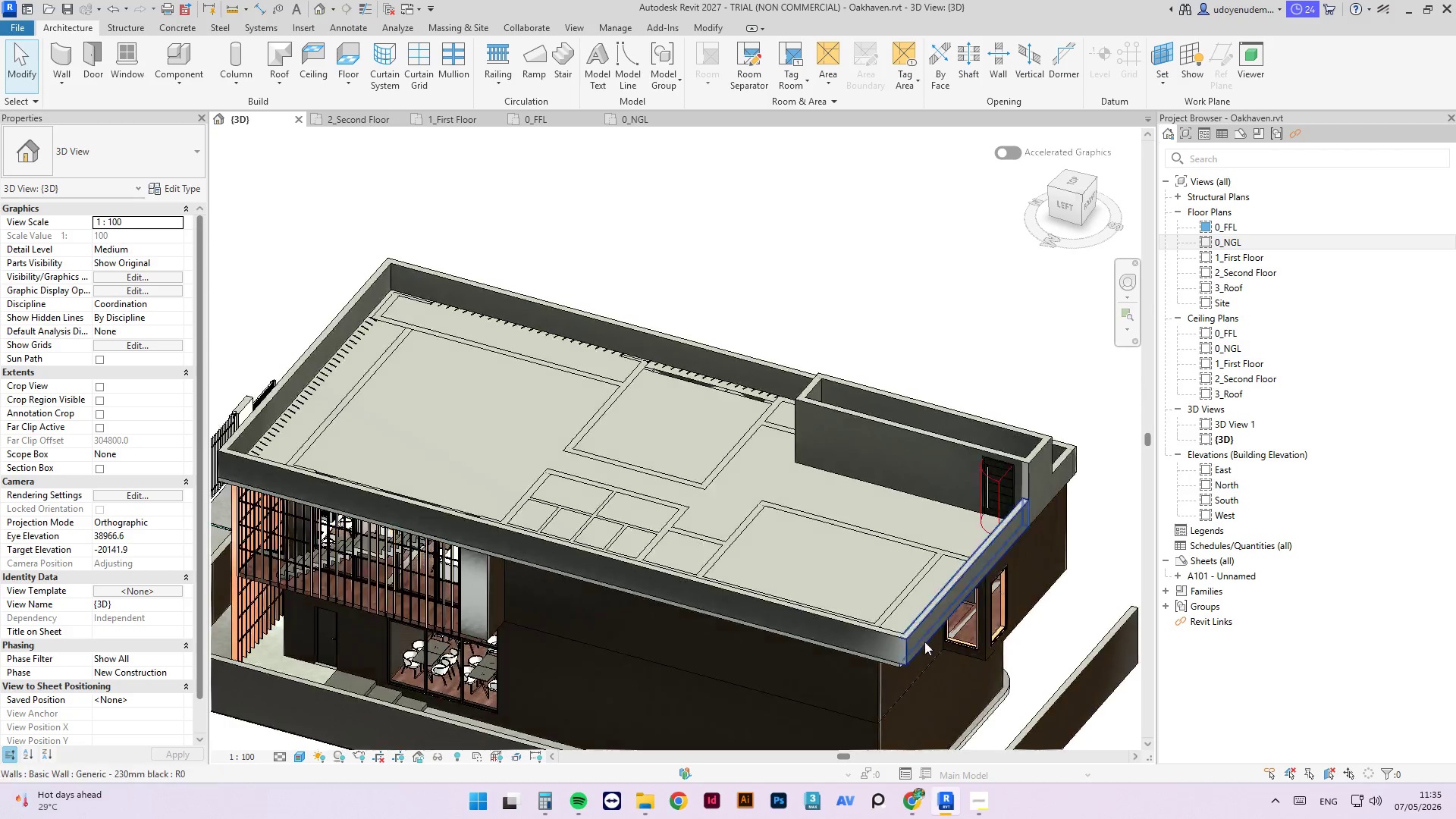 
hold_key(key=ShiftLeft, duration=0.66)
 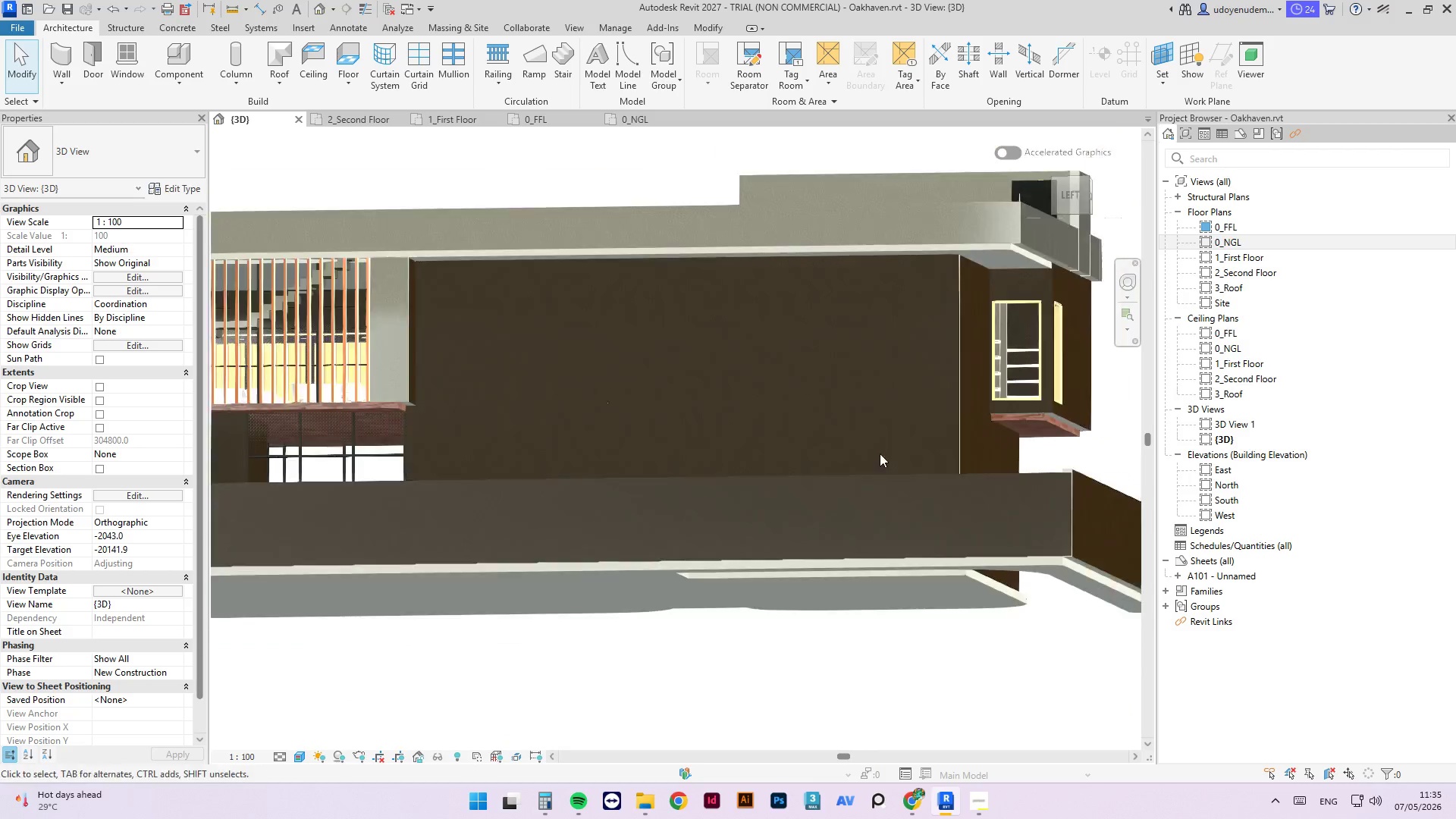 
scroll: coordinate [877, 547], scroll_direction: up, amount: 3.0
 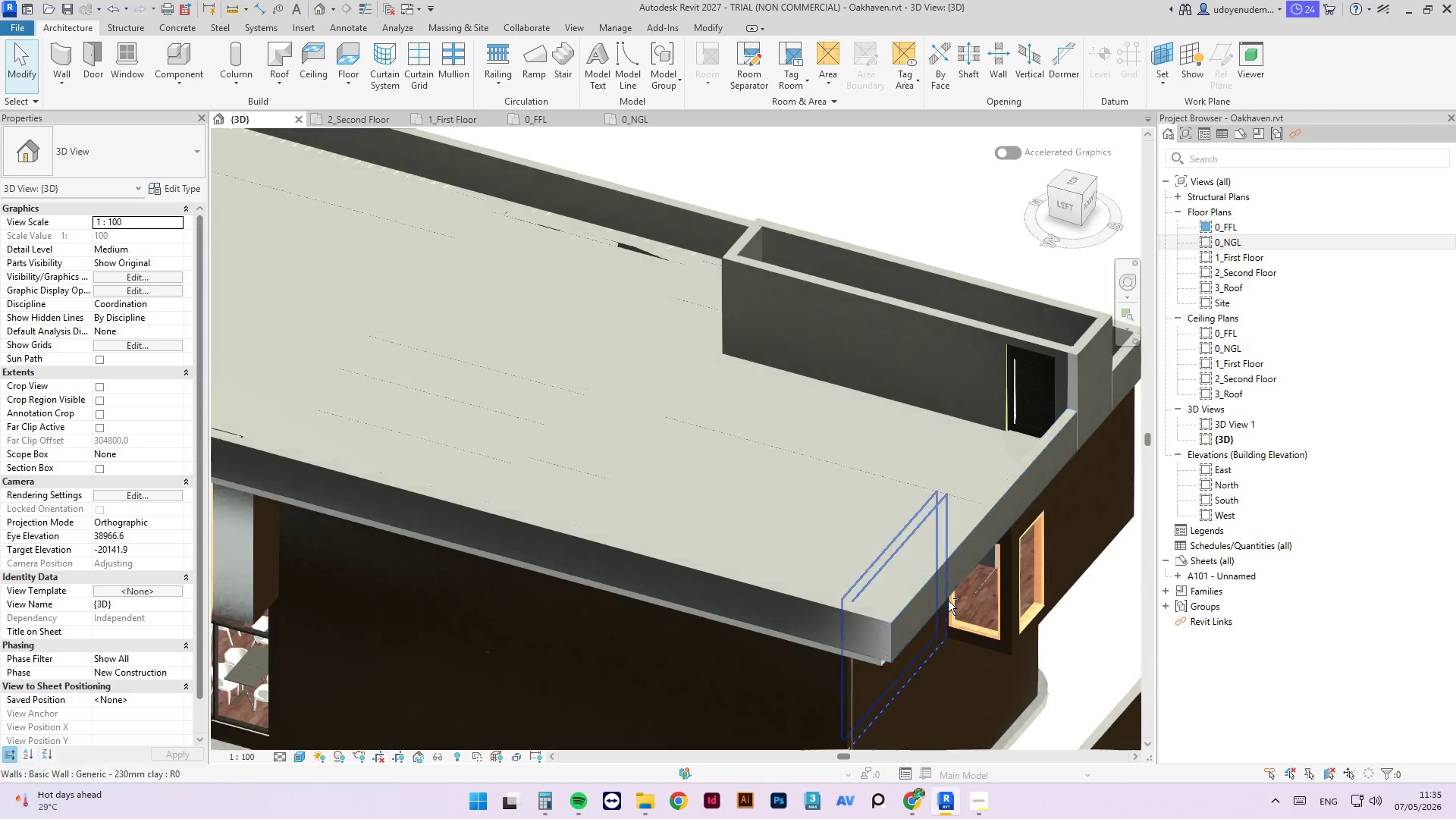 
hold_key(key=ShiftLeft, duration=6.41)
 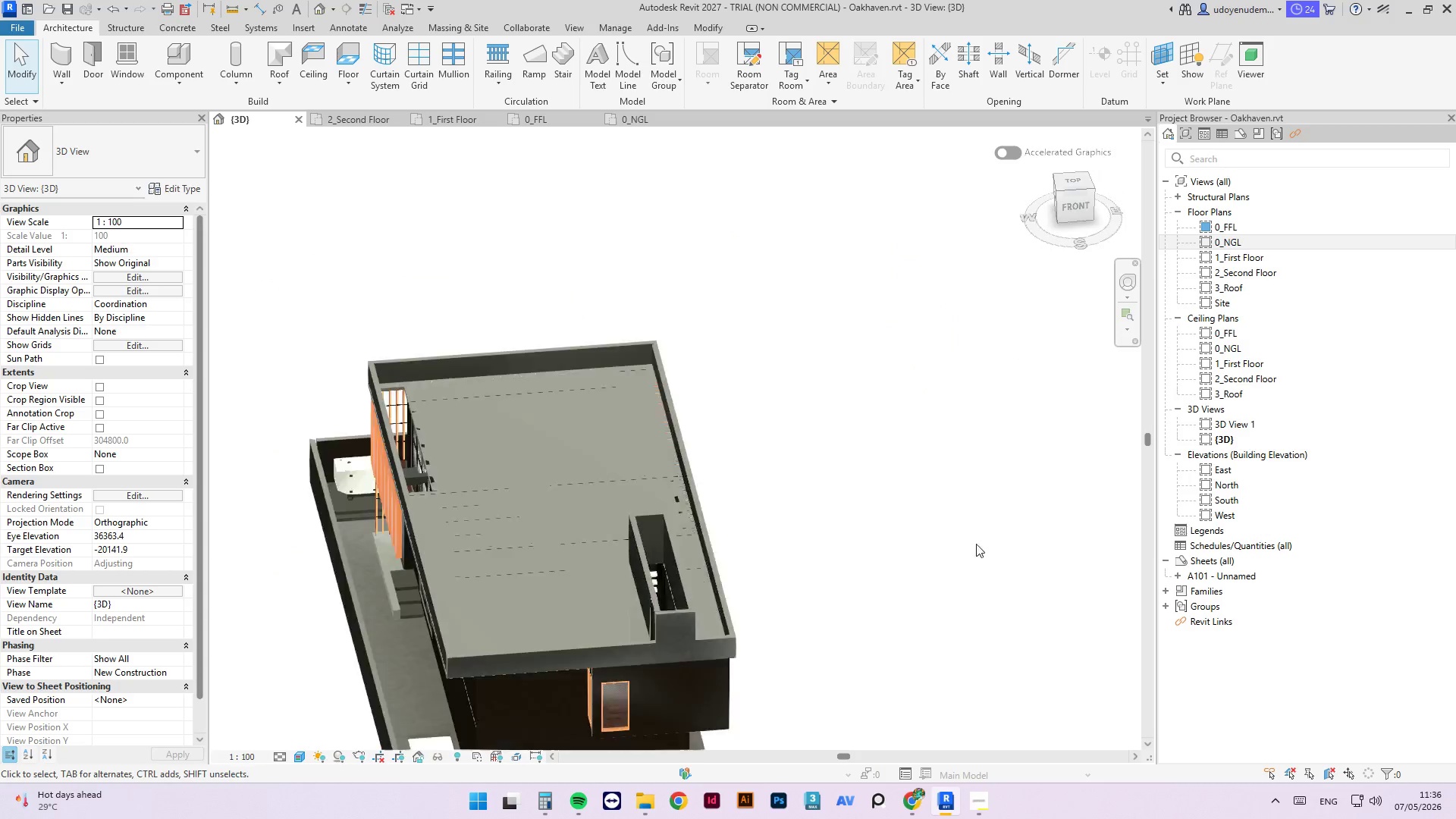 
scroll: coordinate [869, 471], scroll_direction: down, amount: 3.0
 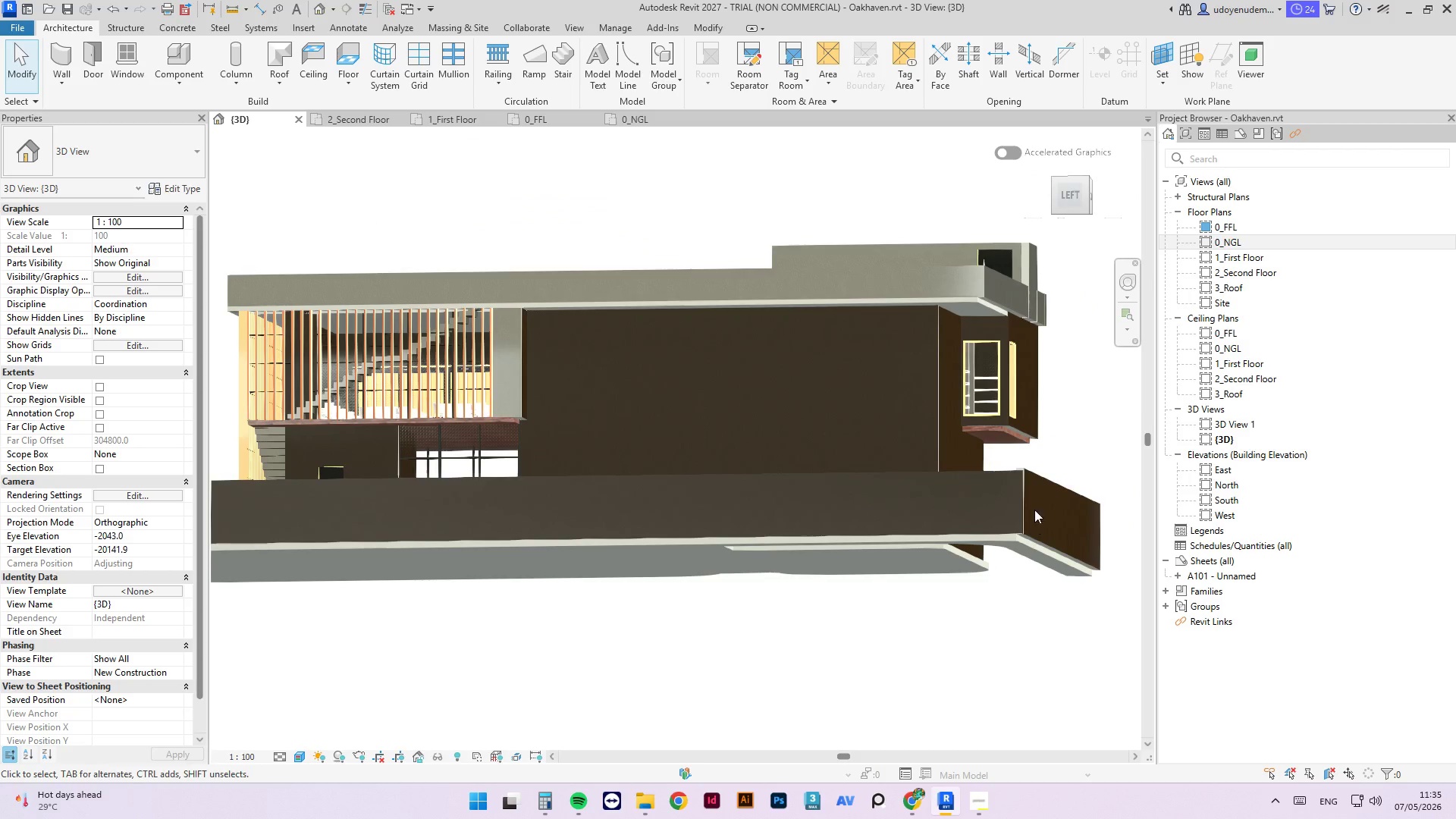 
hold_key(key=ShiftLeft, duration=0.91)
 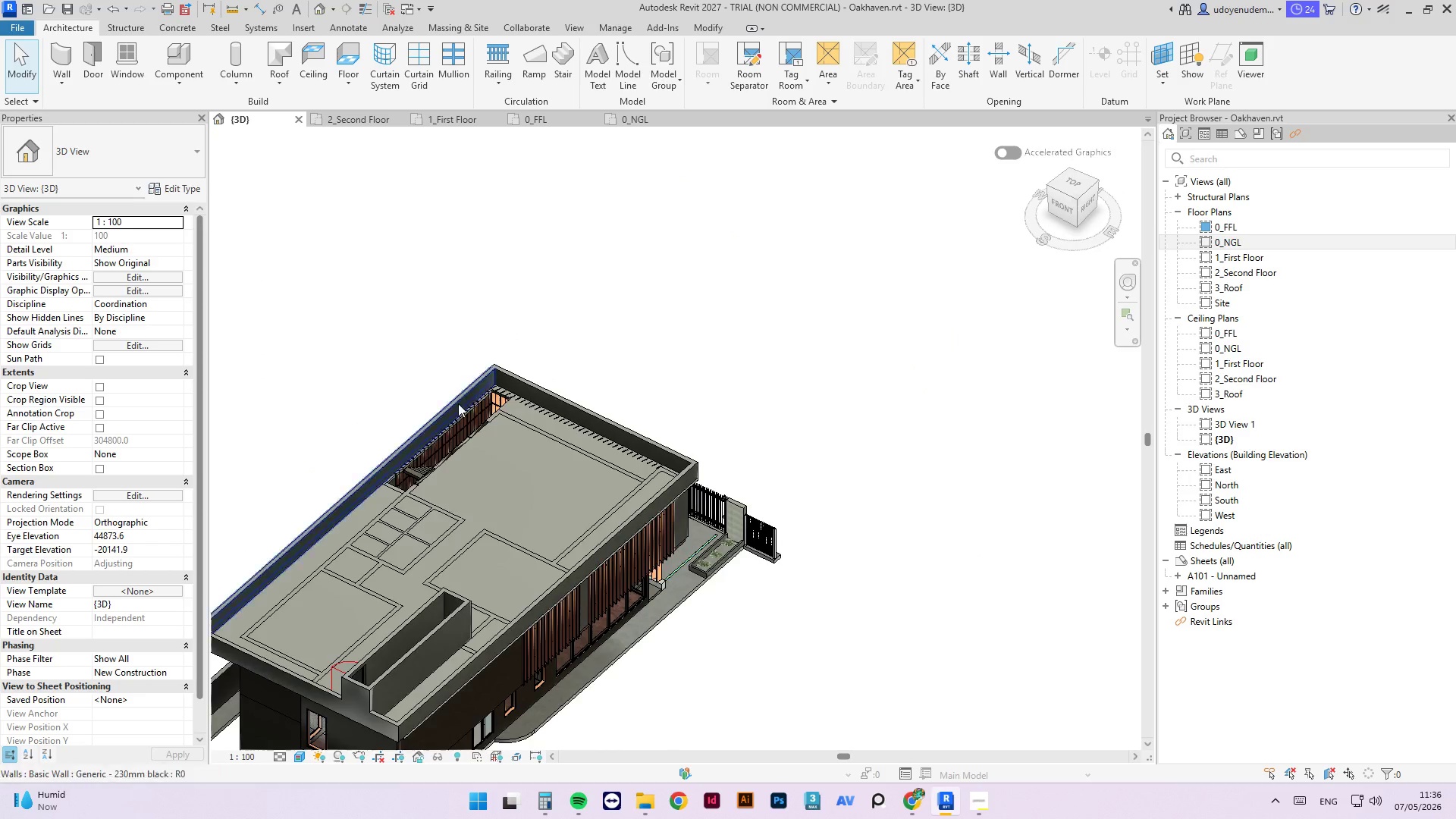 
scroll: coordinate [979, 543], scroll_direction: down, amount: 3.0
 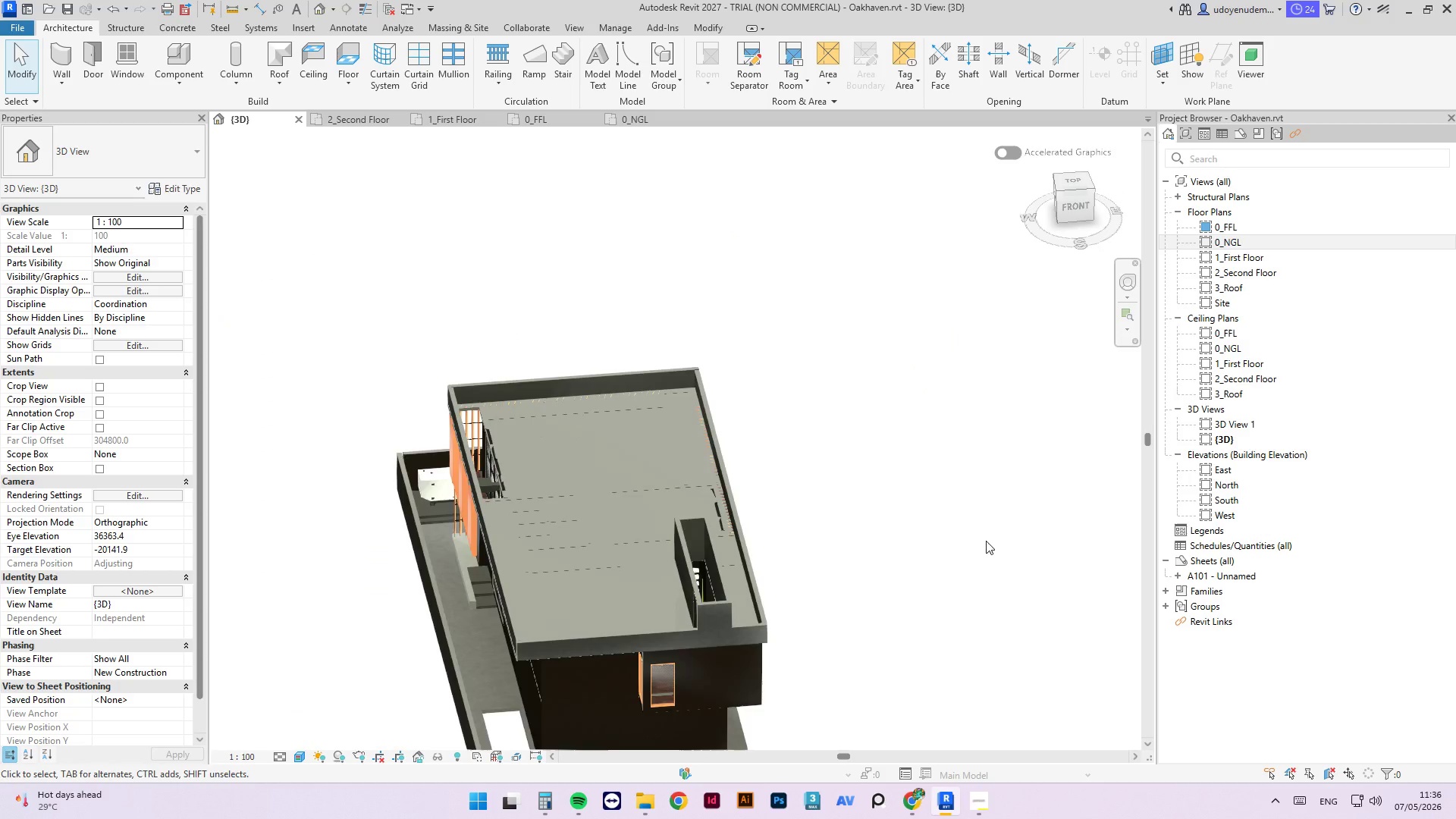 
scroll: coordinate [432, 537], scroll_direction: up, amount: 6.0
 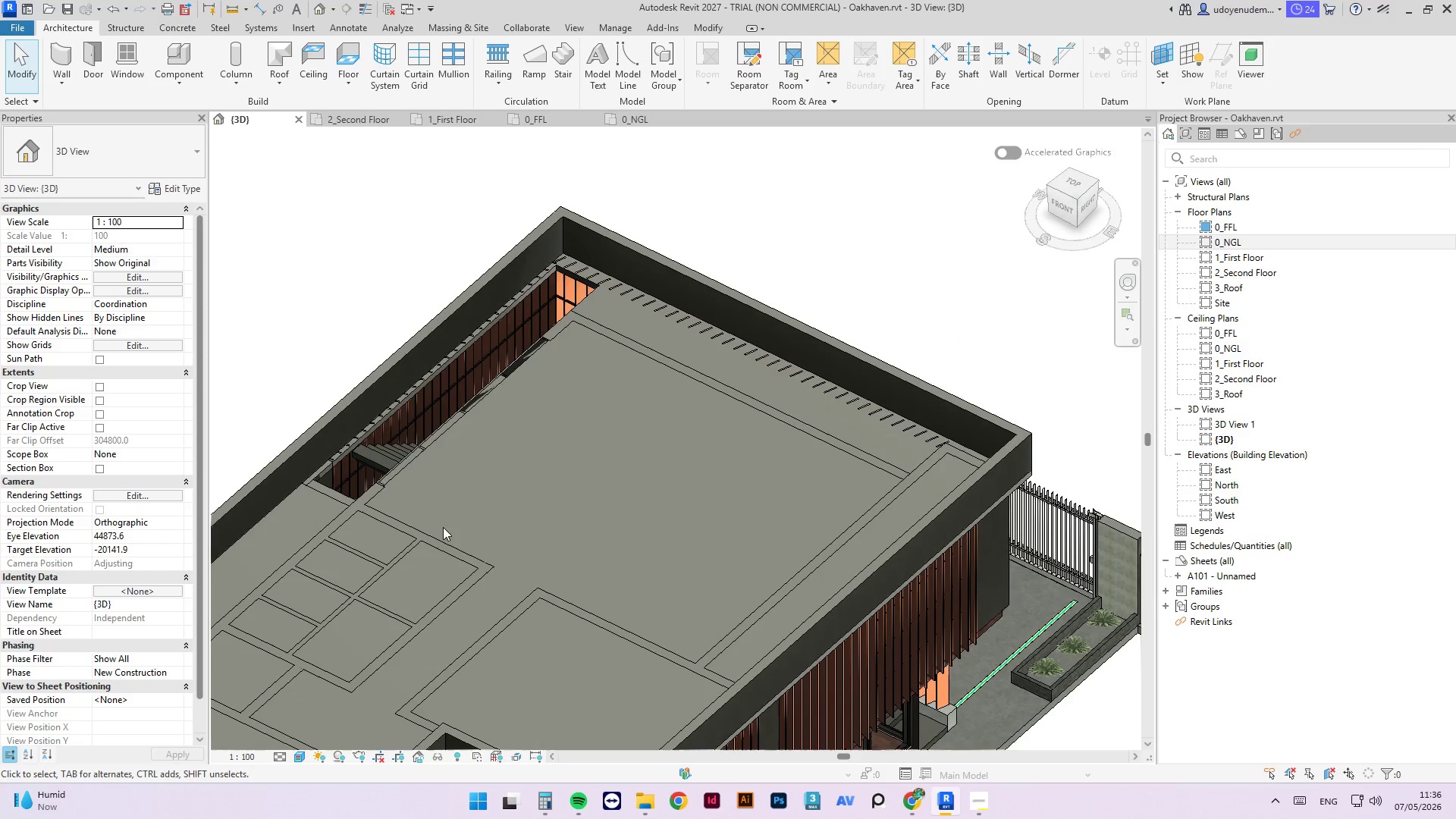 
key(Control+S)
 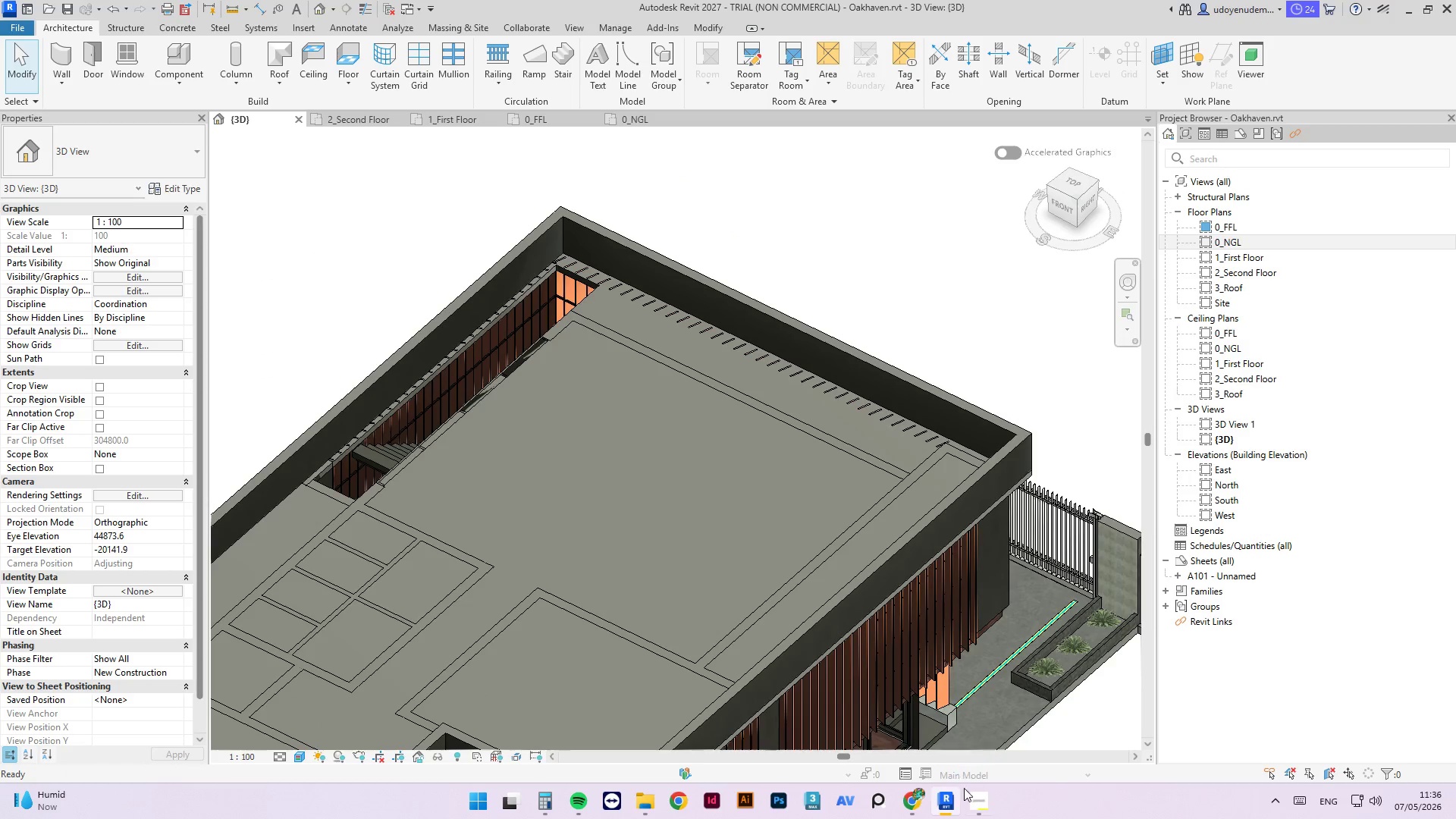 
left_click([971, 808])